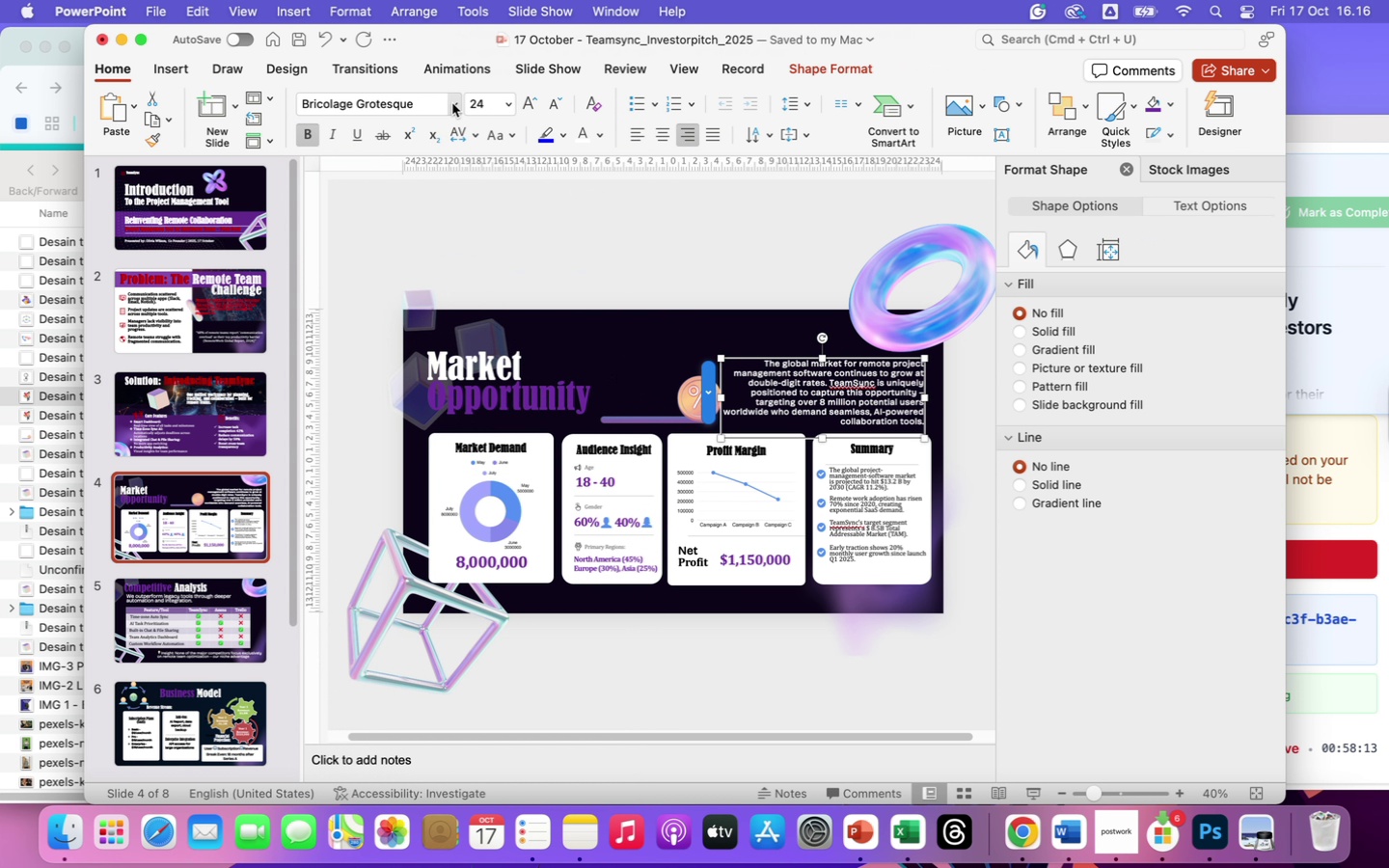 
left_click([452, 103])
 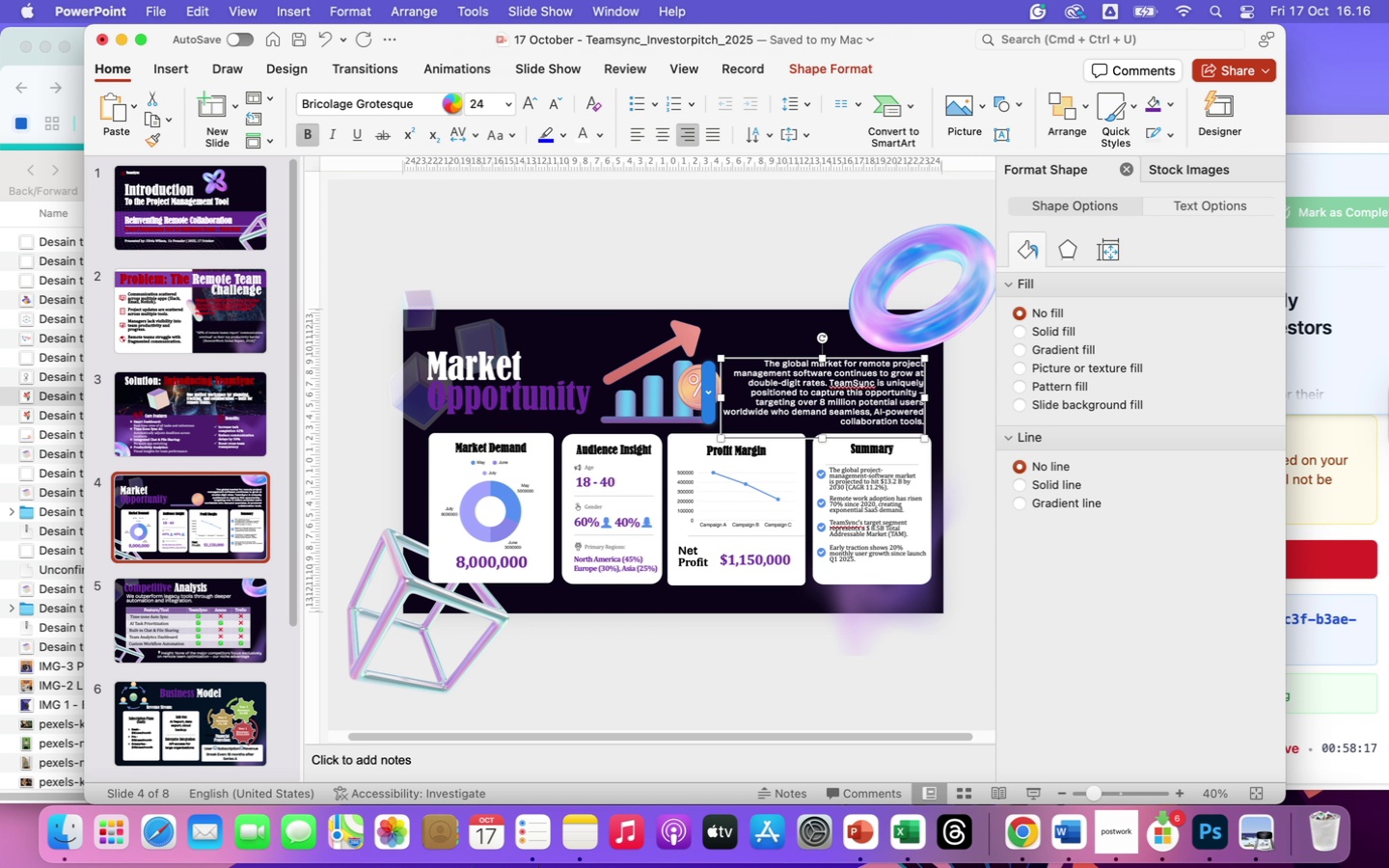 
wait(8.87)
 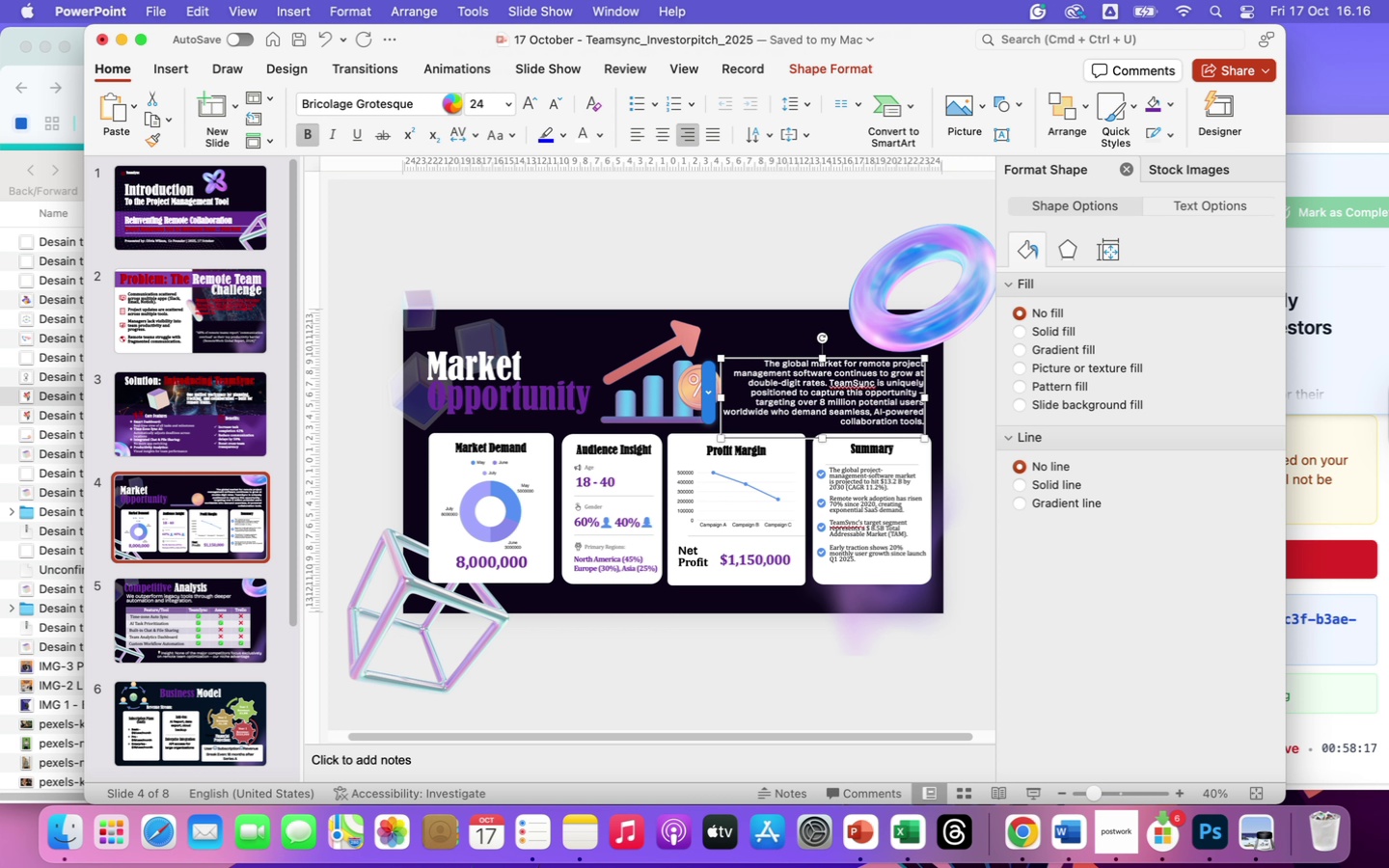 
left_click([390, 328])
 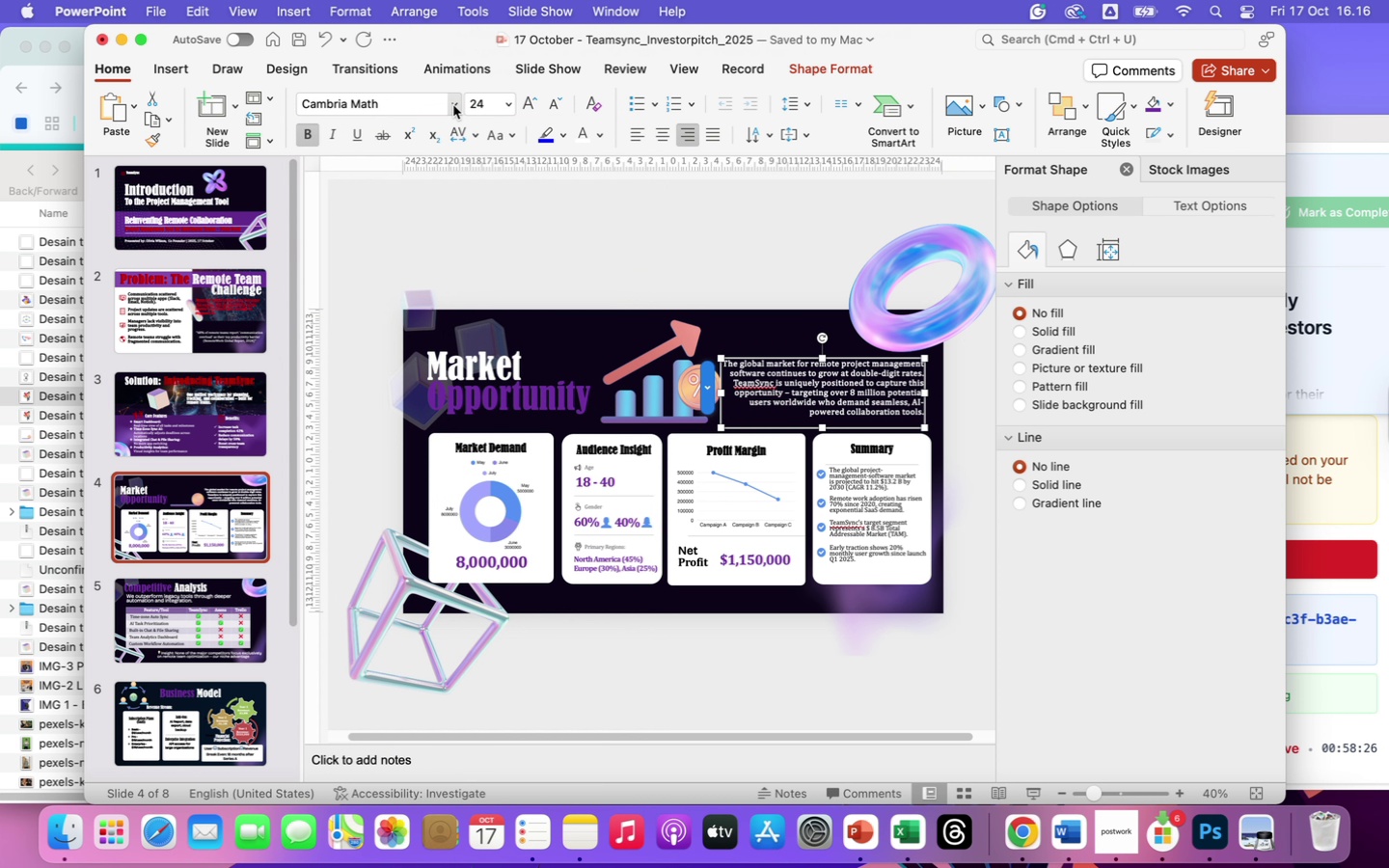 
left_click([453, 105])
 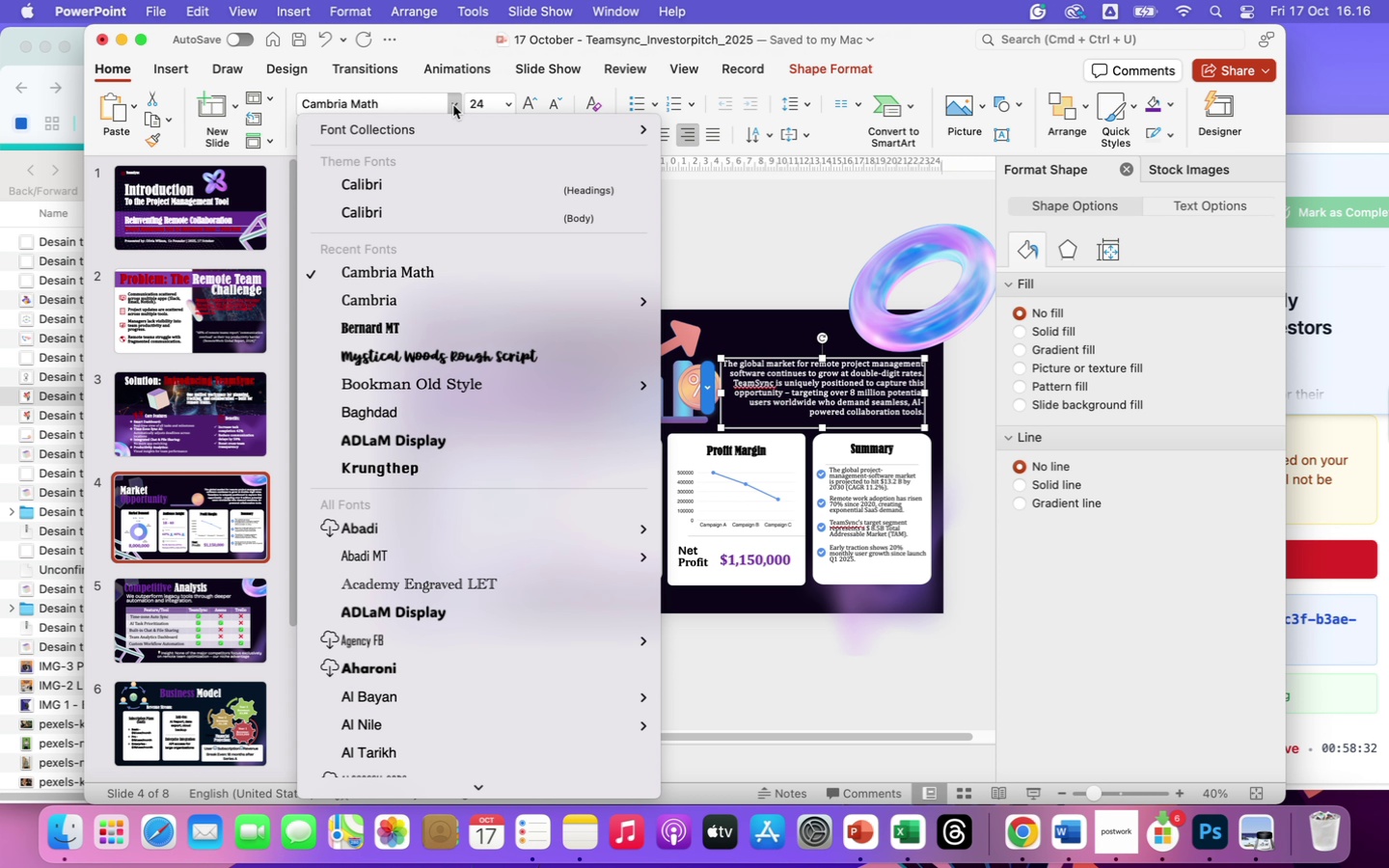 
wait(6.46)
 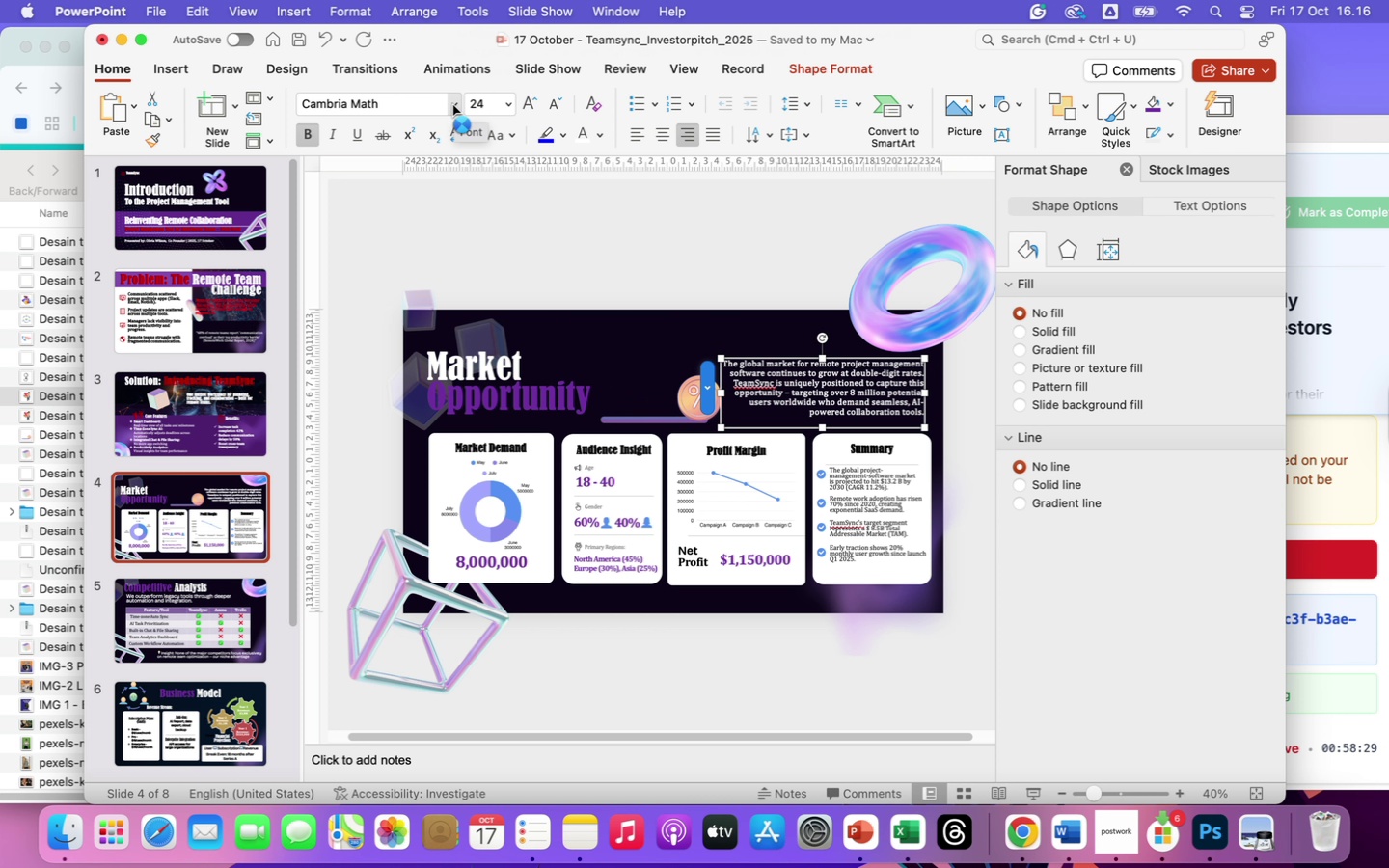 
left_click([395, 307])
 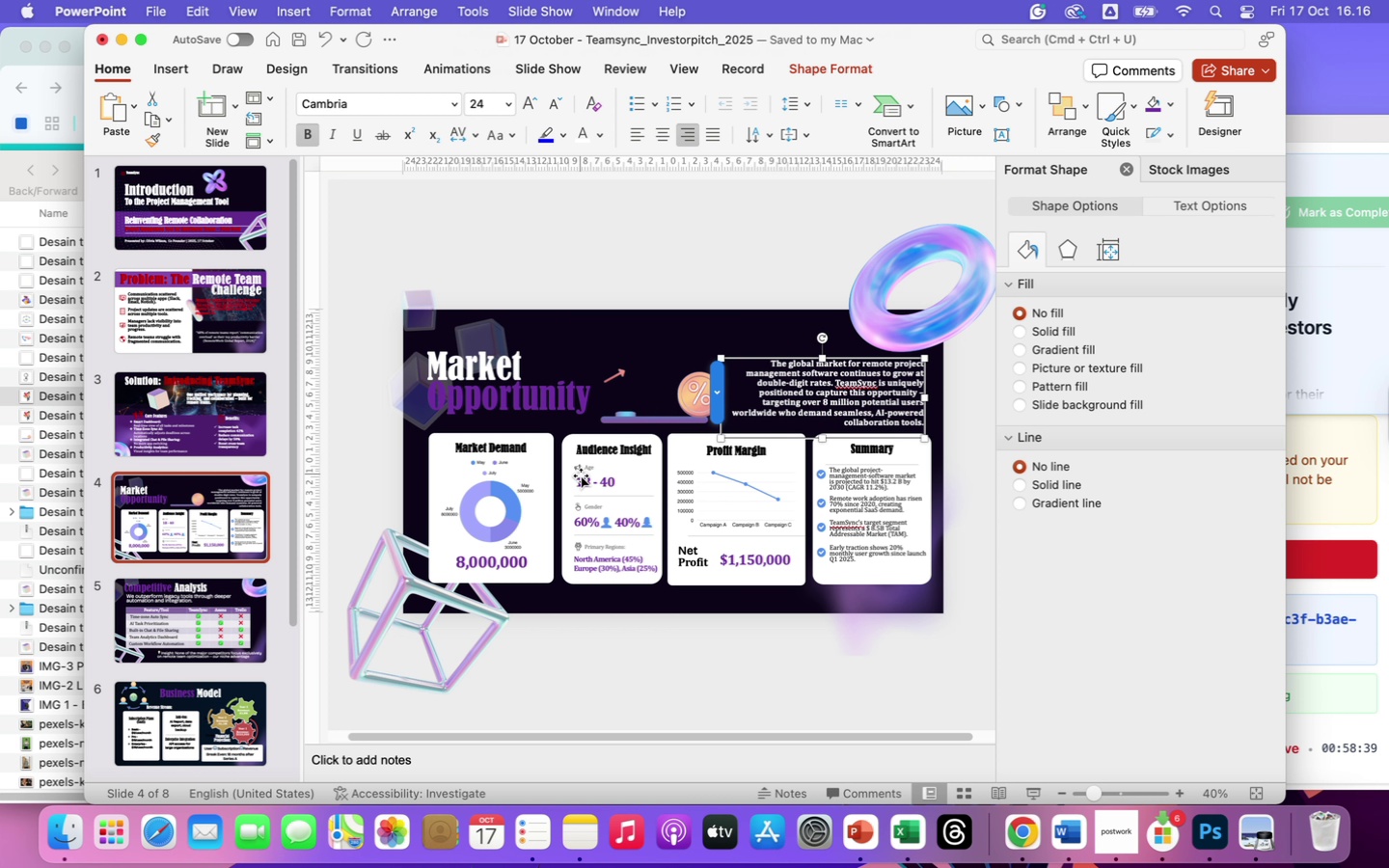 
wait(7.8)
 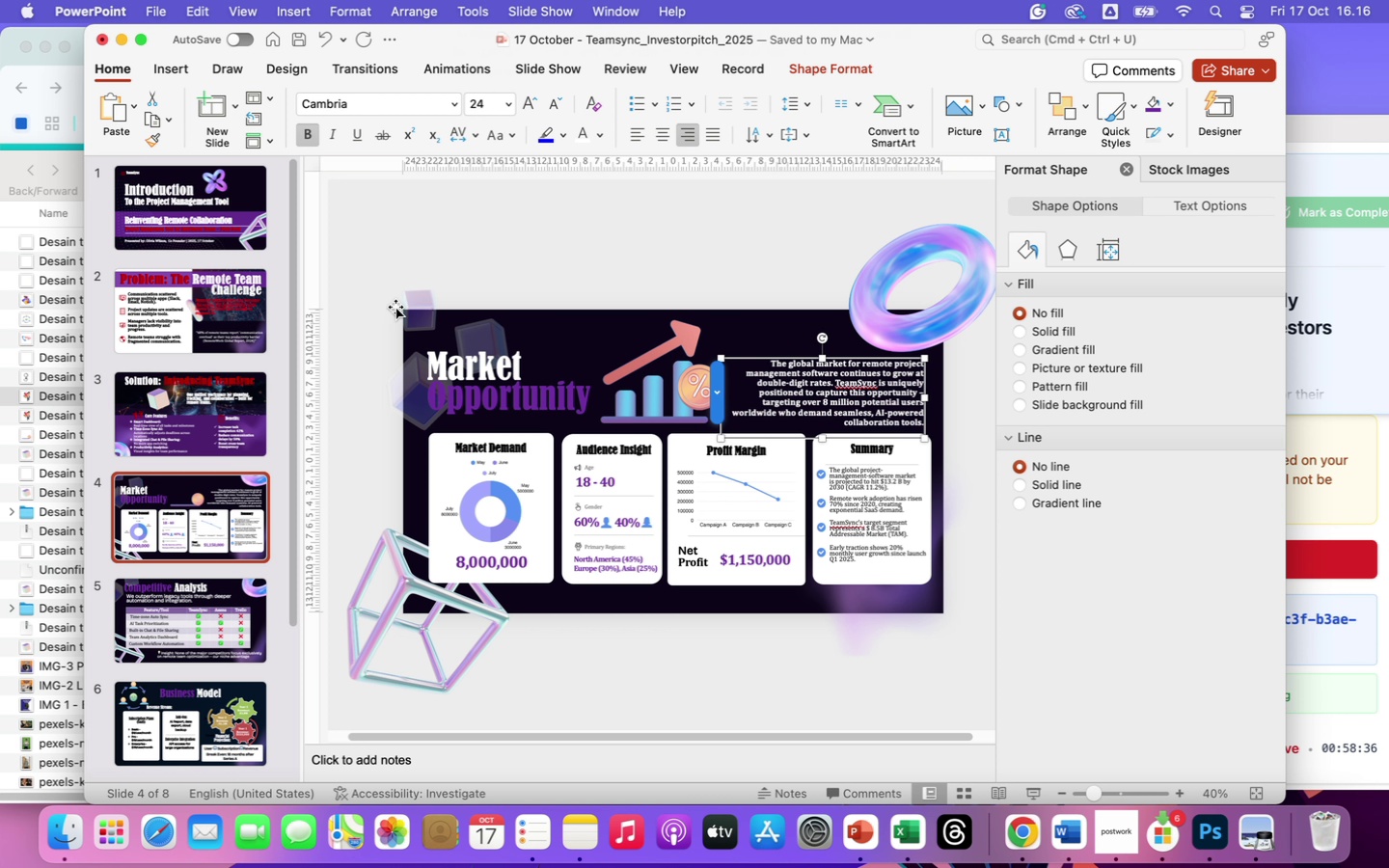 
left_click([184, 601])
 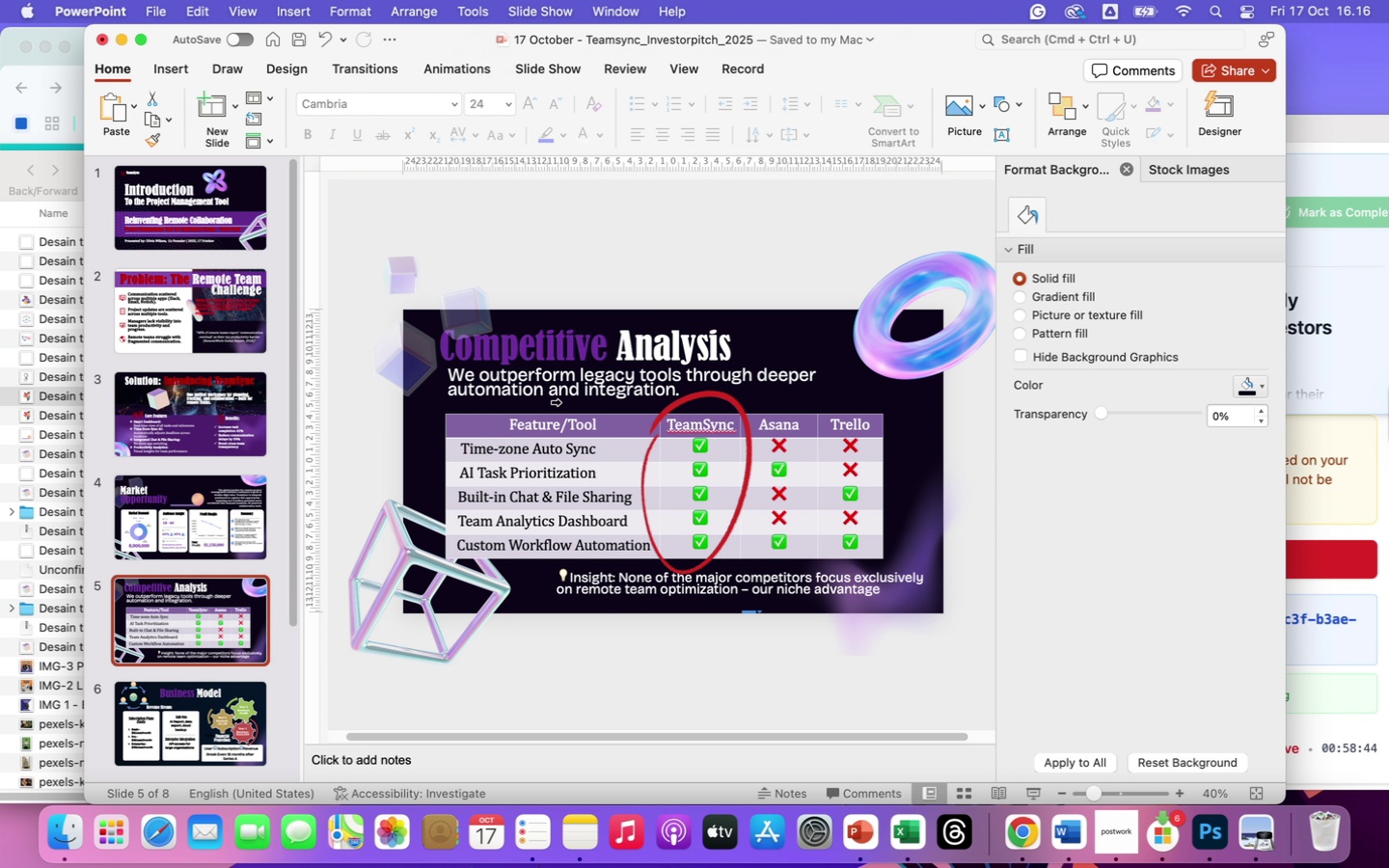 
left_click([593, 386])
 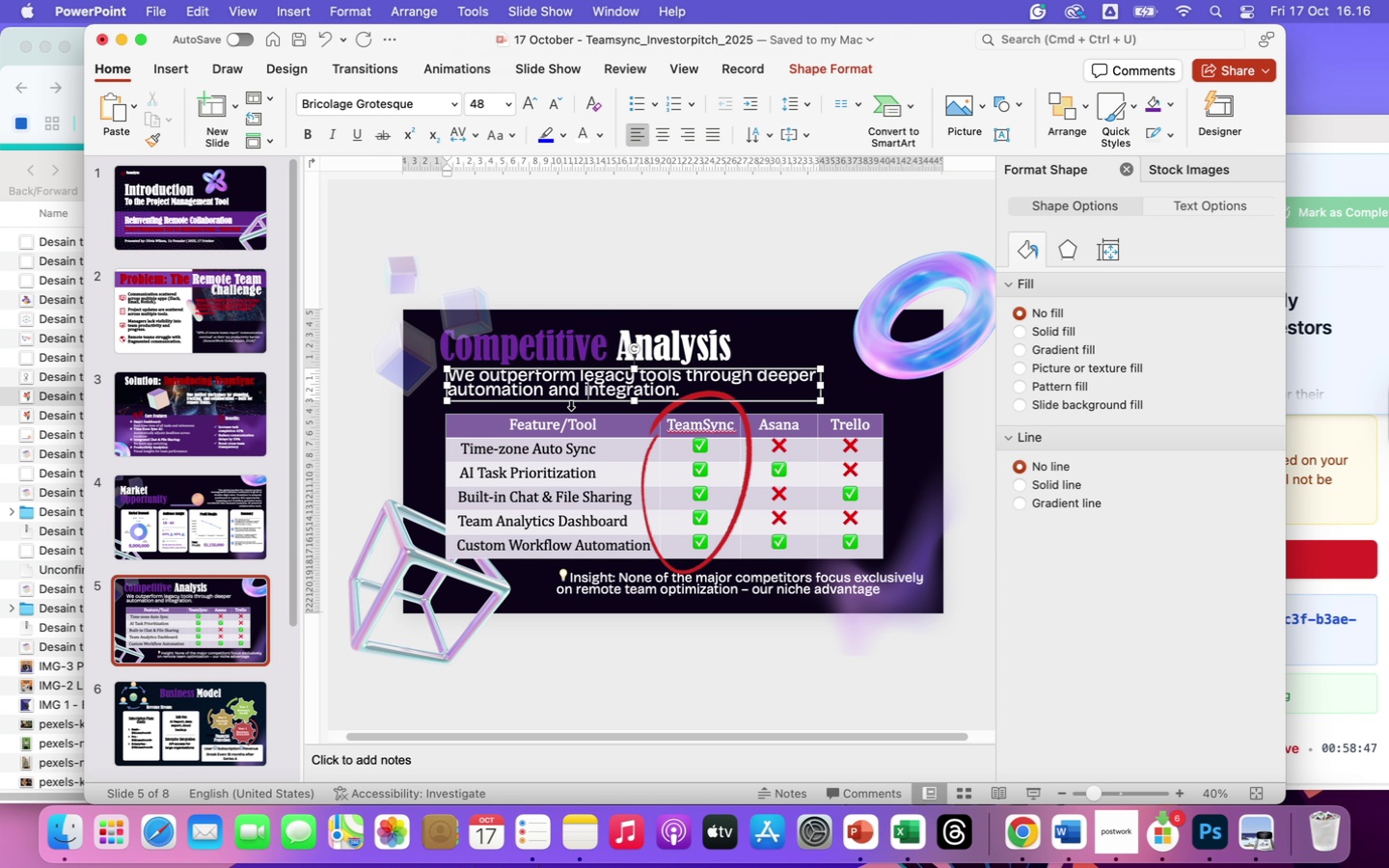 
left_click([563, 451])
 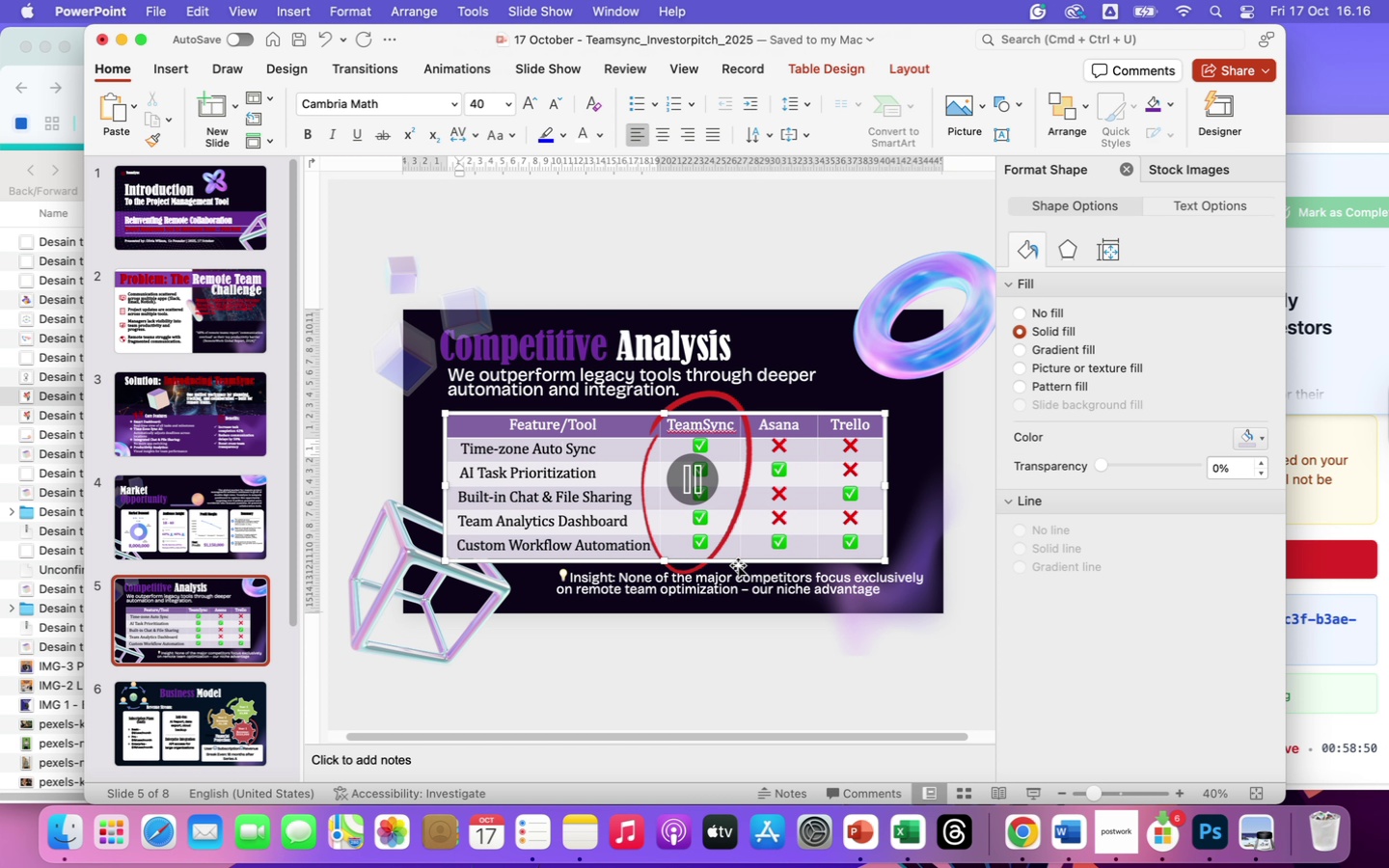 
left_click([738, 580])
 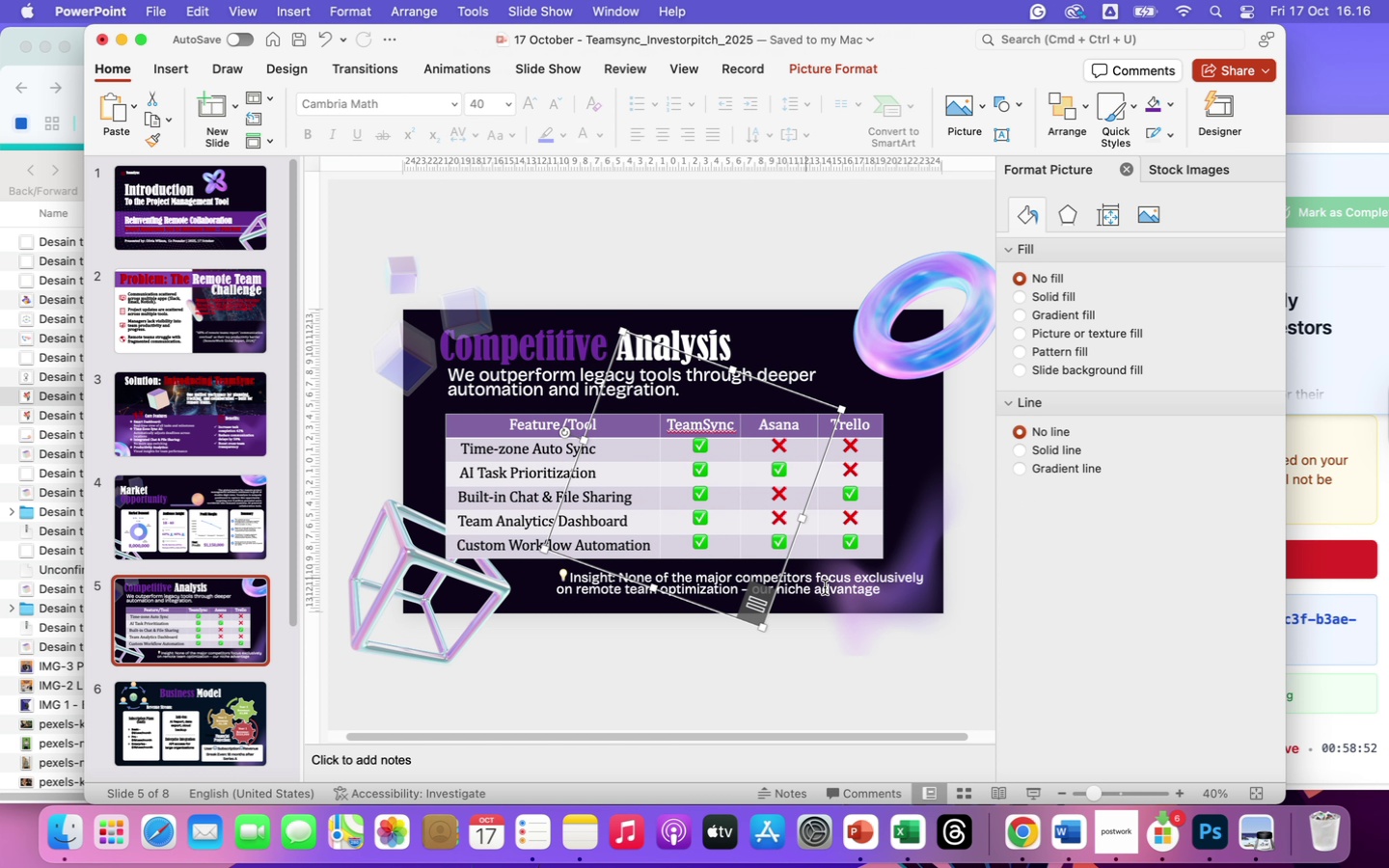 
left_click([825, 588])
 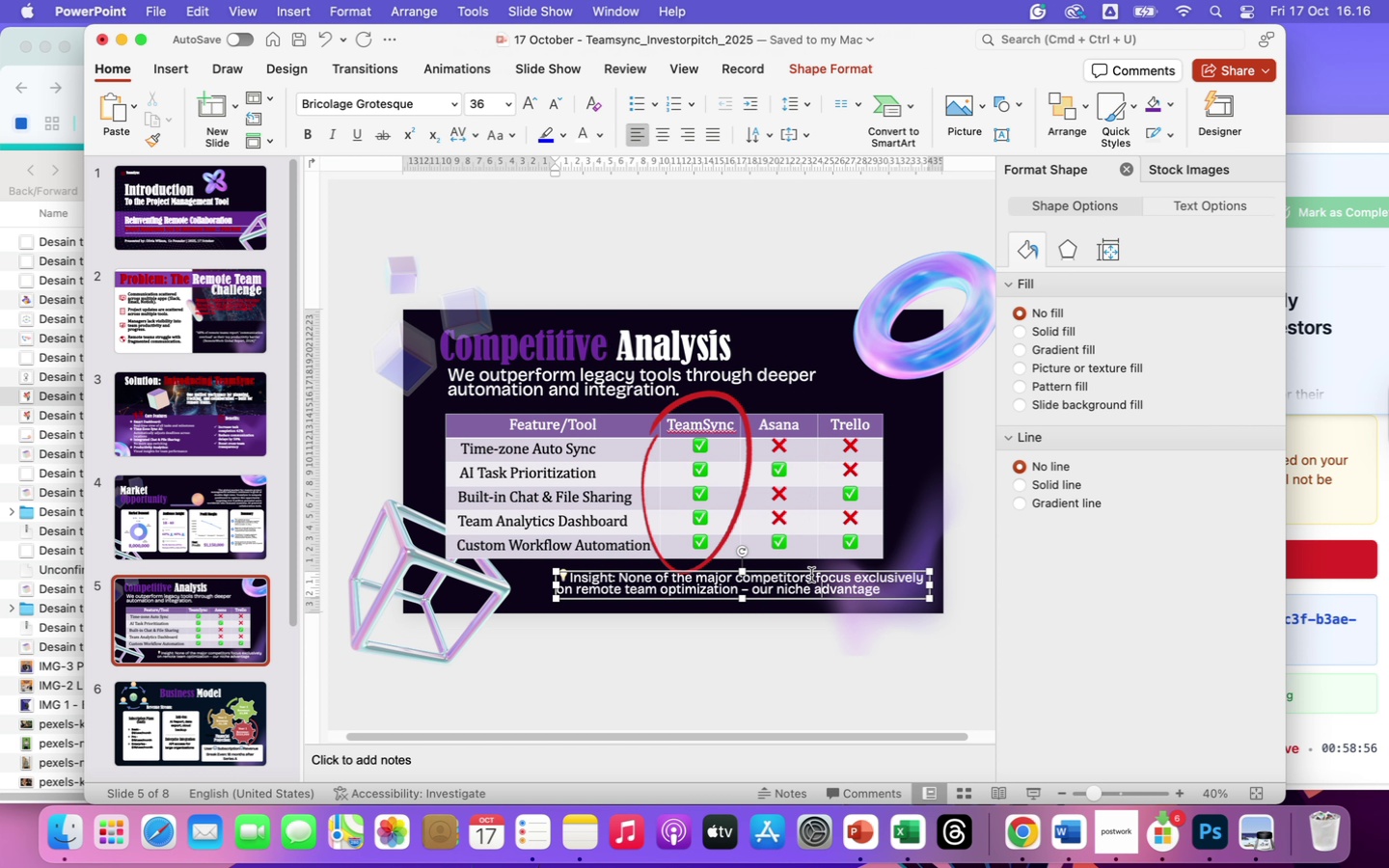 
wait(5.17)
 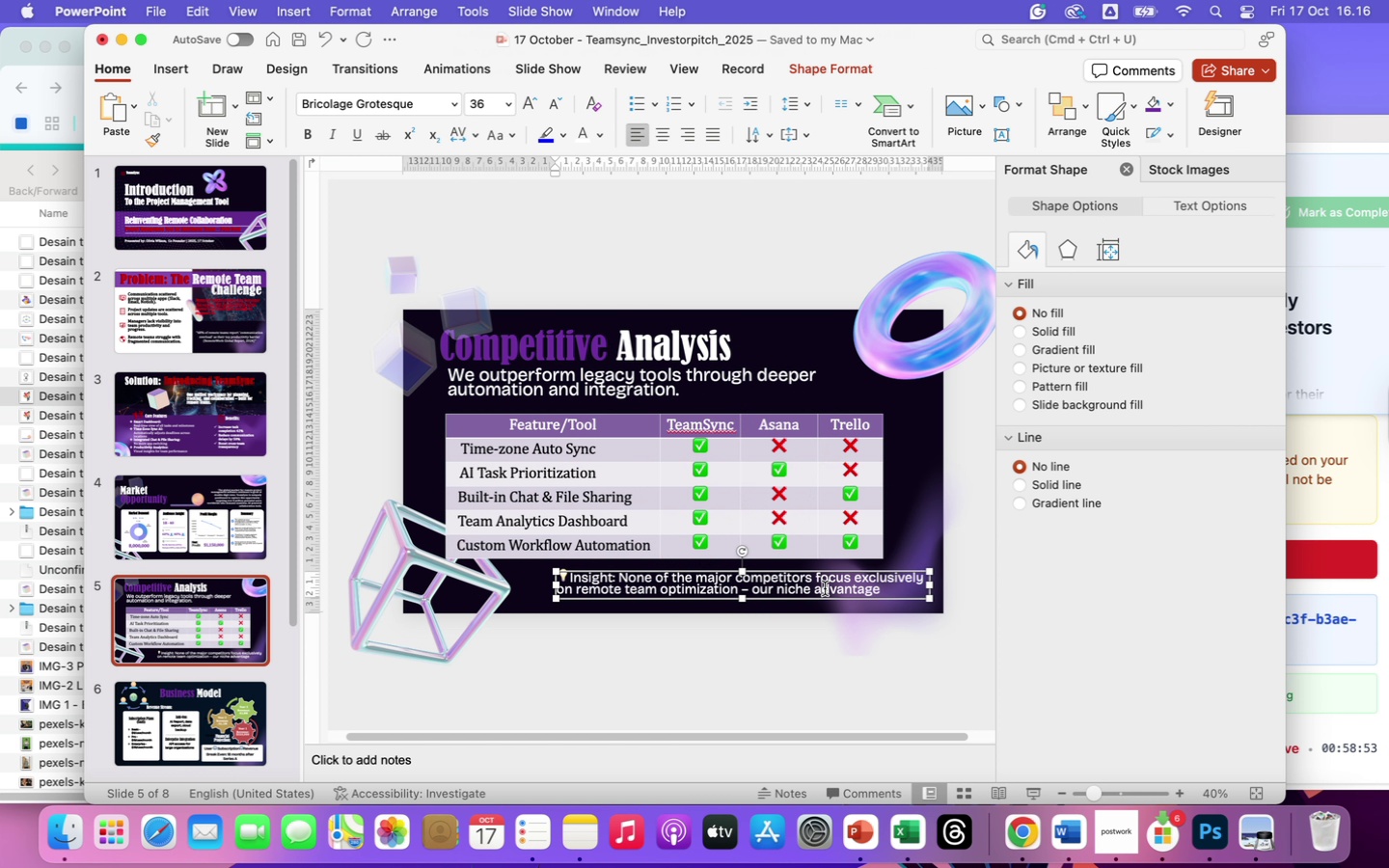 
left_click([851, 572])
 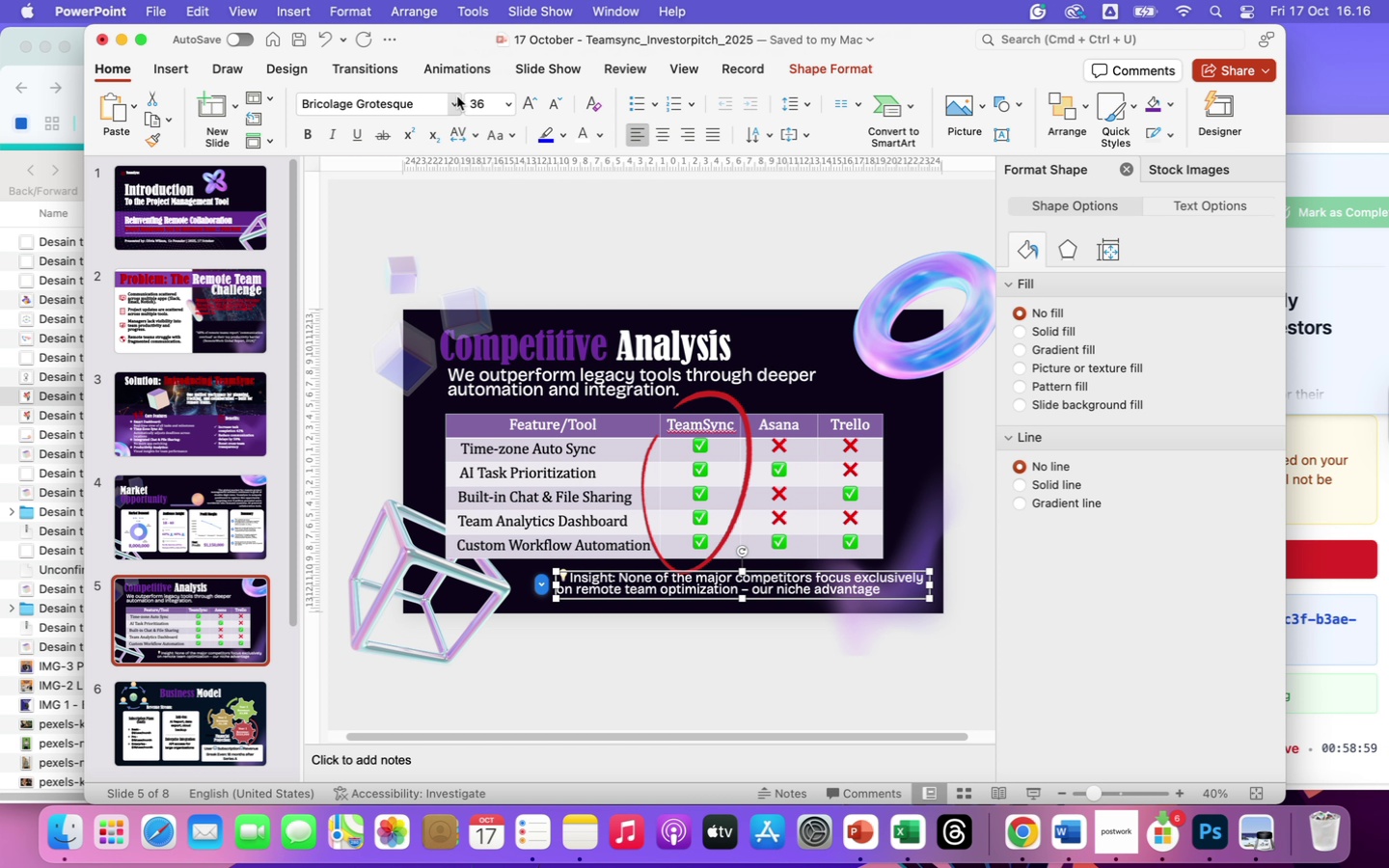 
hold_key(key=ShiftLeft, duration=6.03)
left_click([497, 382])
 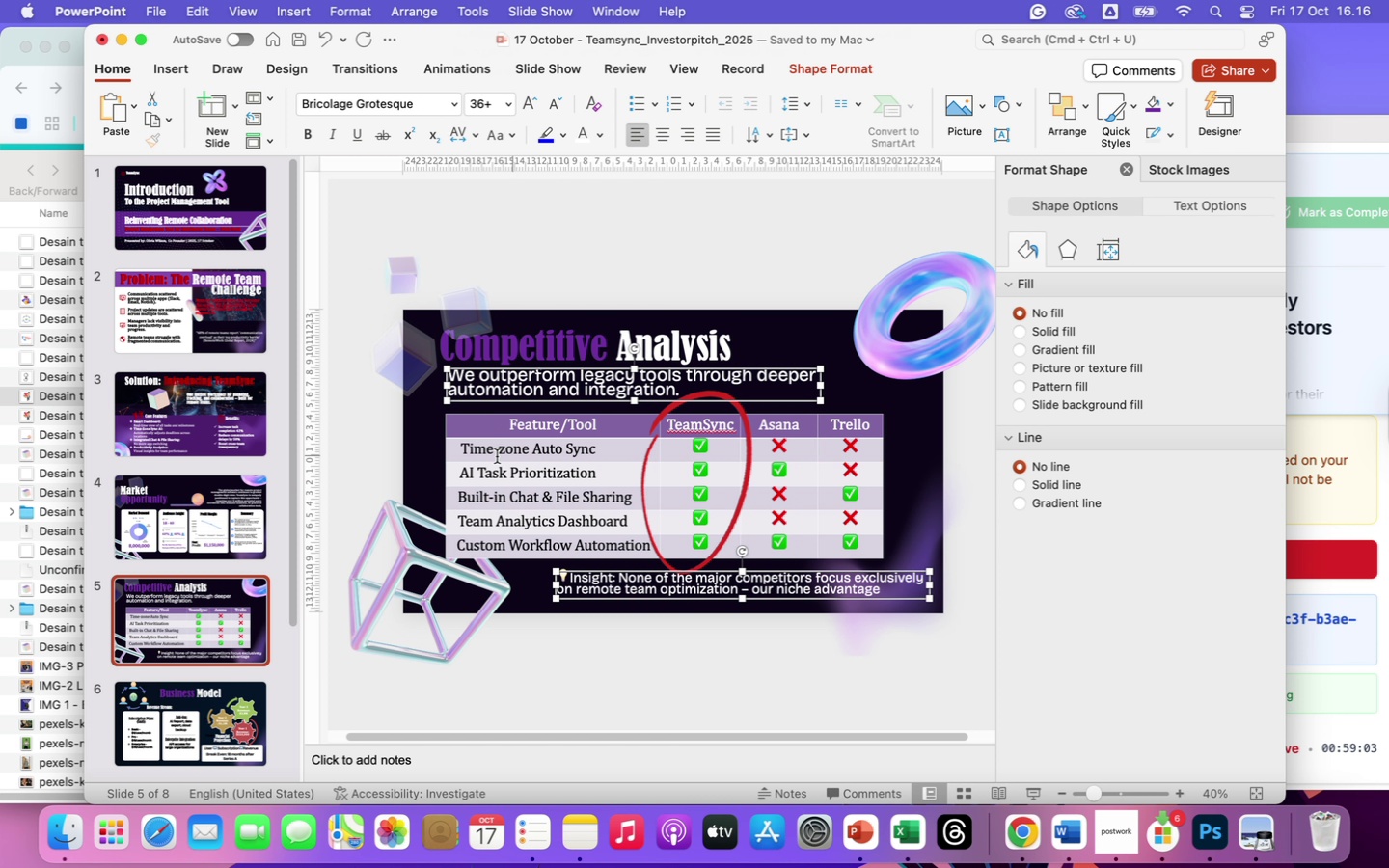 
left_click([495, 452])
 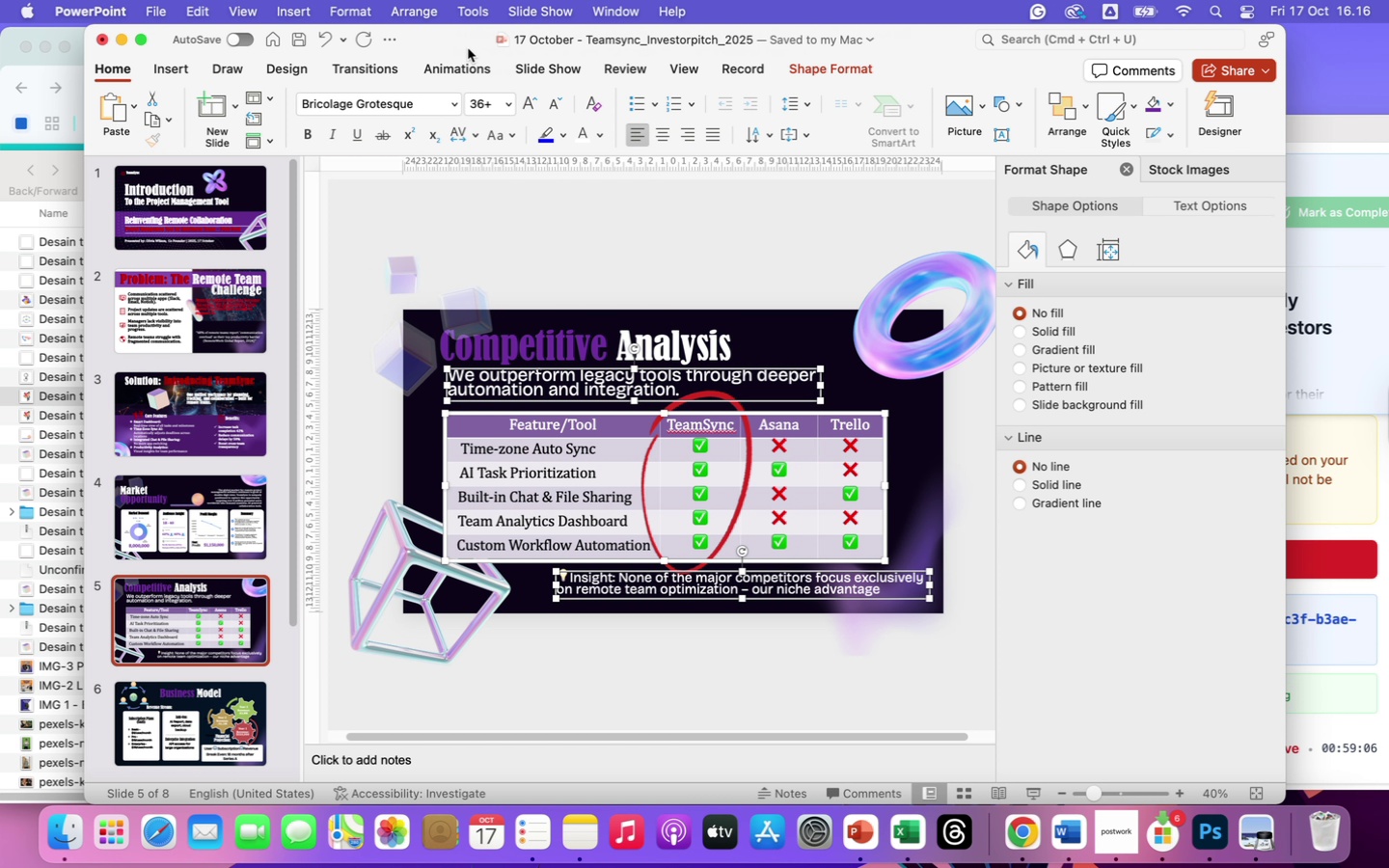 
left_click([453, 100])